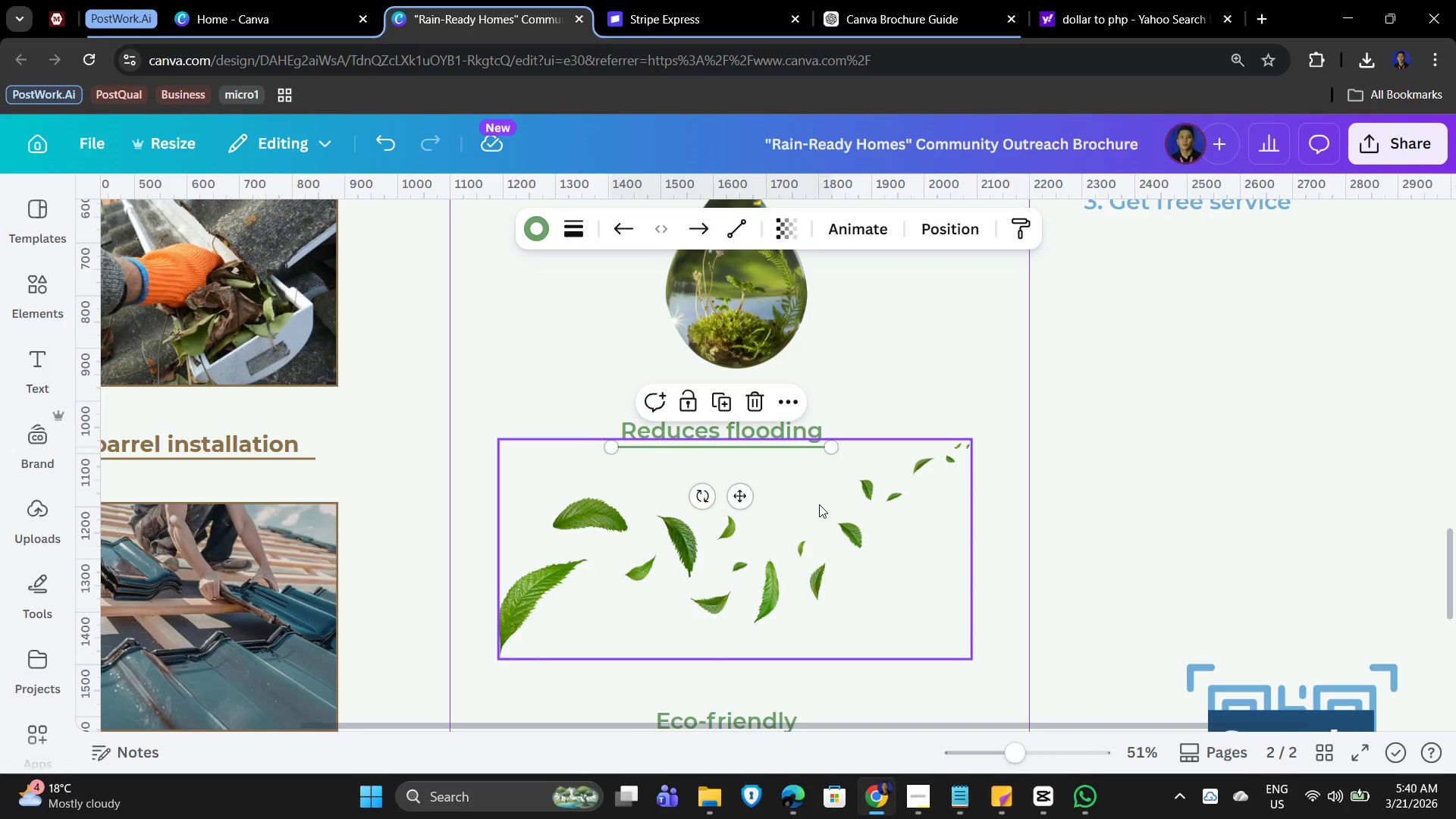 
key(ArrowLeft)
 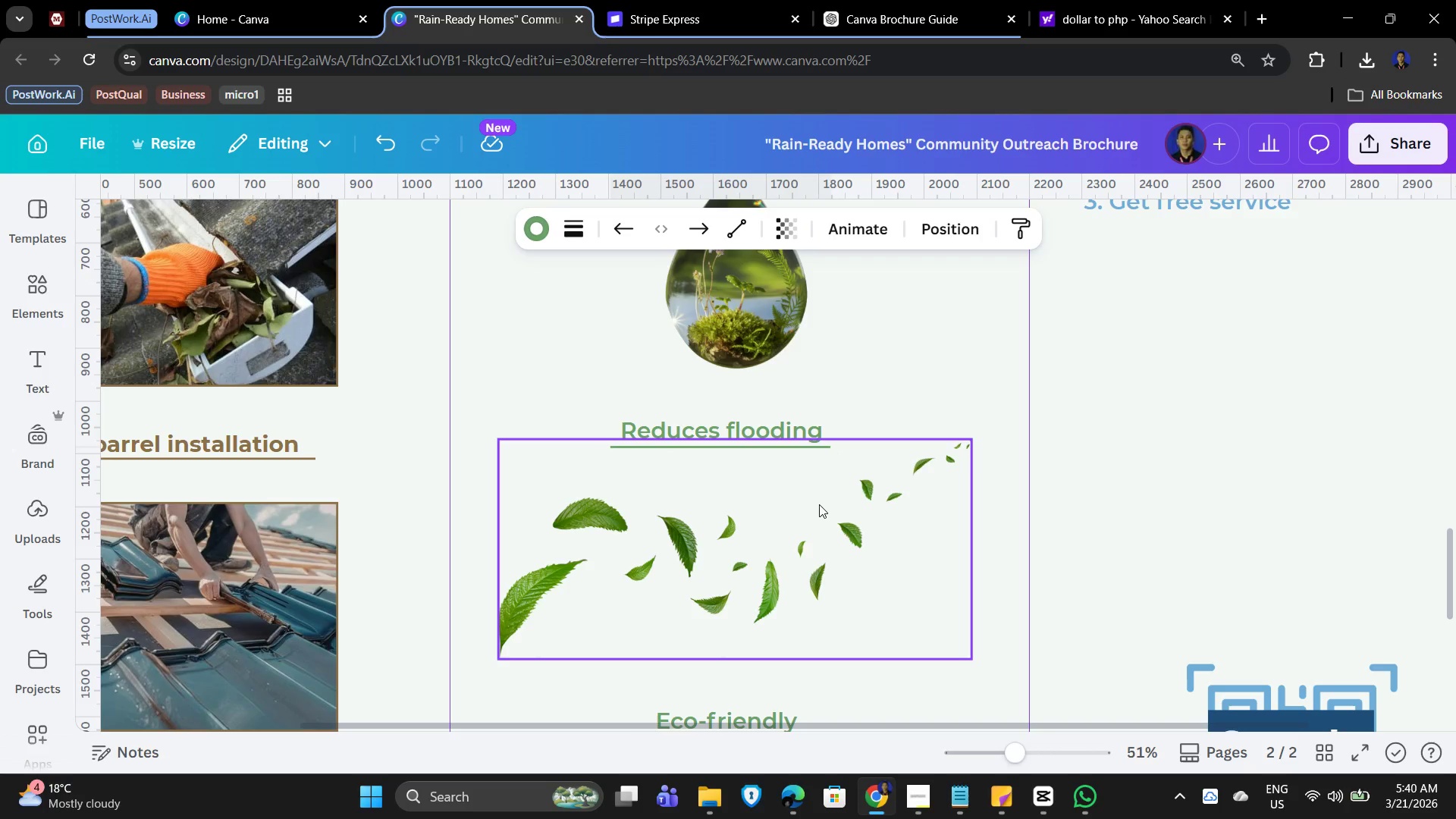 
key(ArrowUp)
 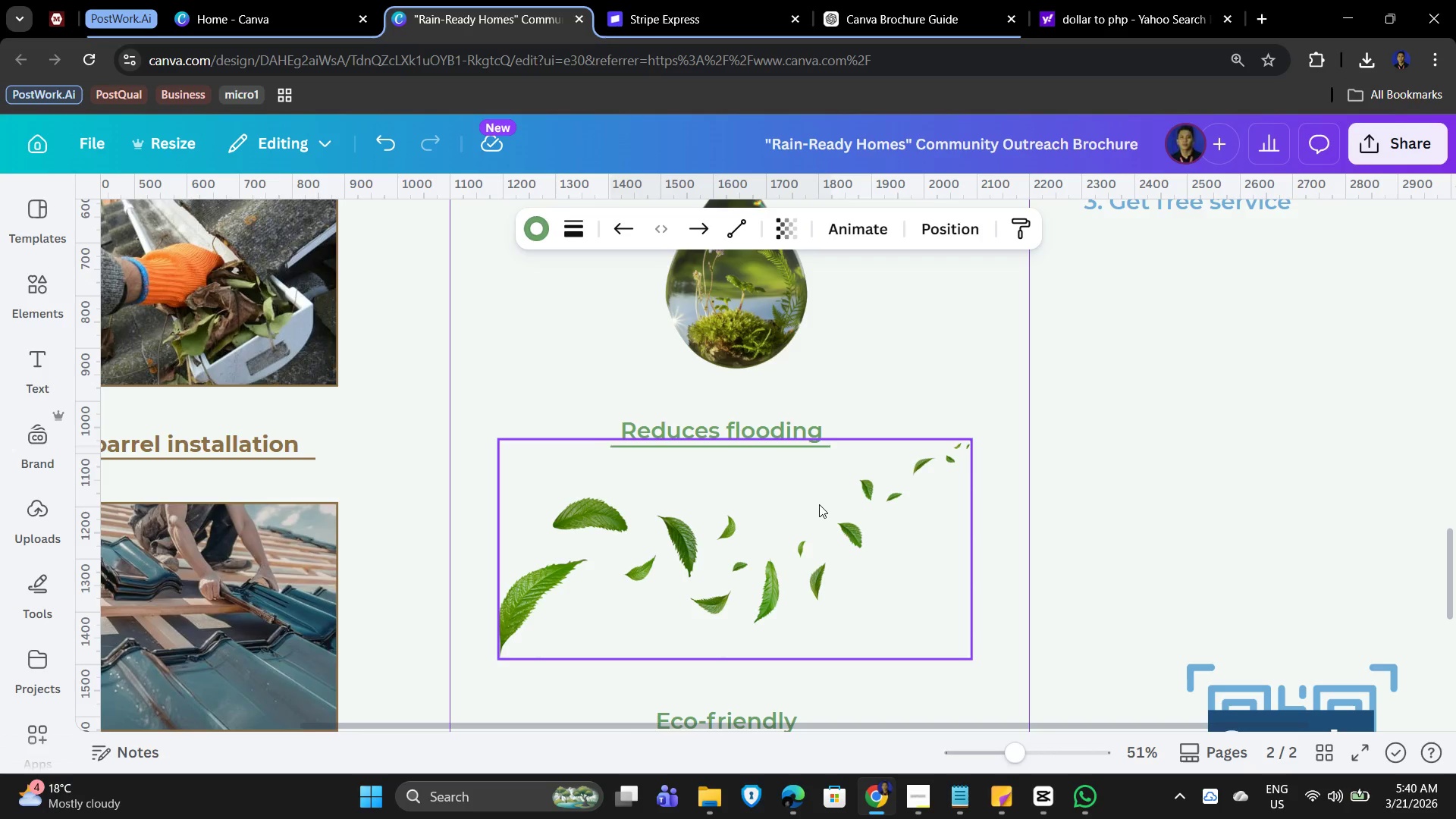 
key(ArrowDown)
 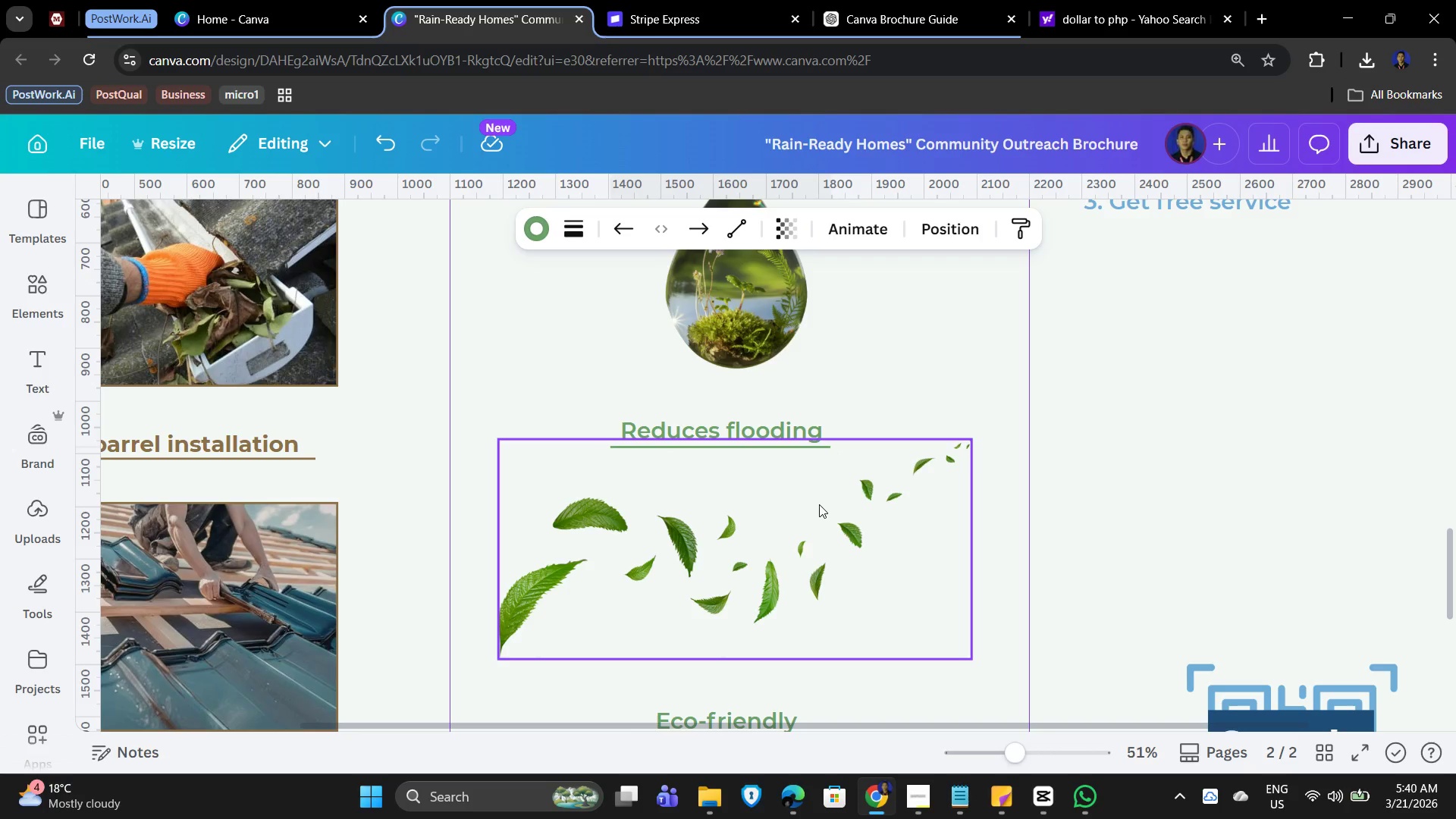 
key(ArrowUp)
 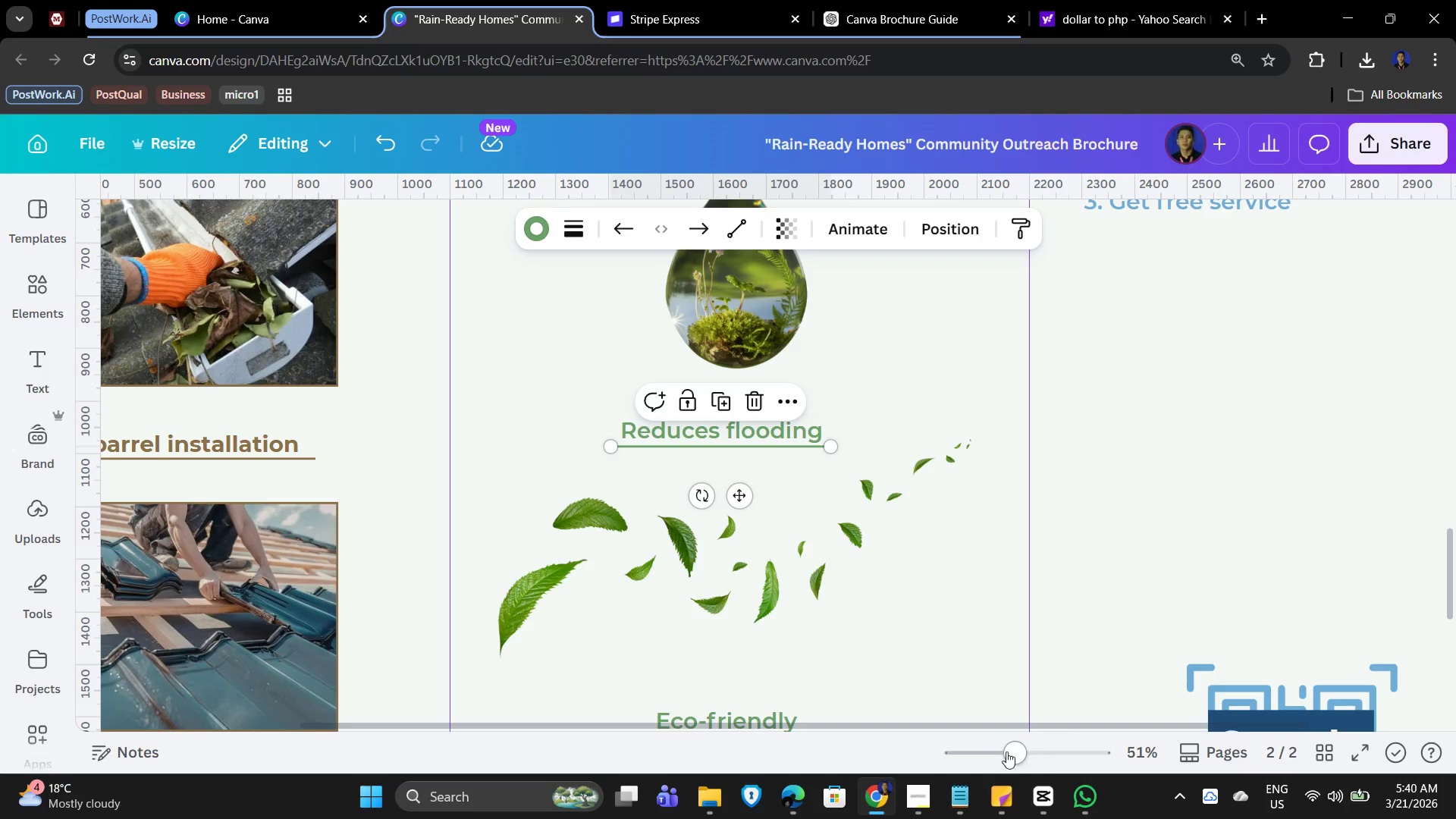 
left_click([912, 795])